 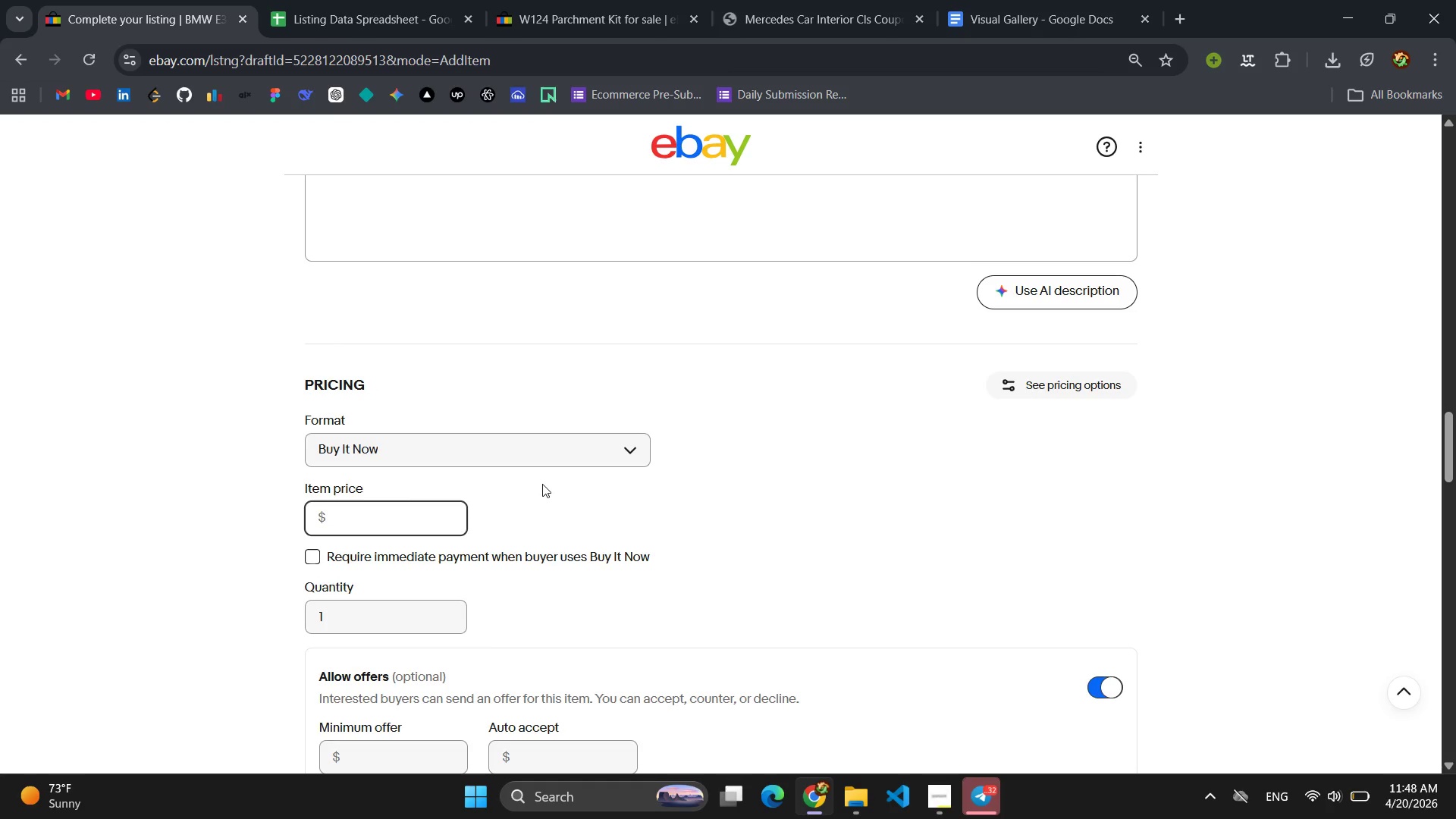 
type(52.9)
 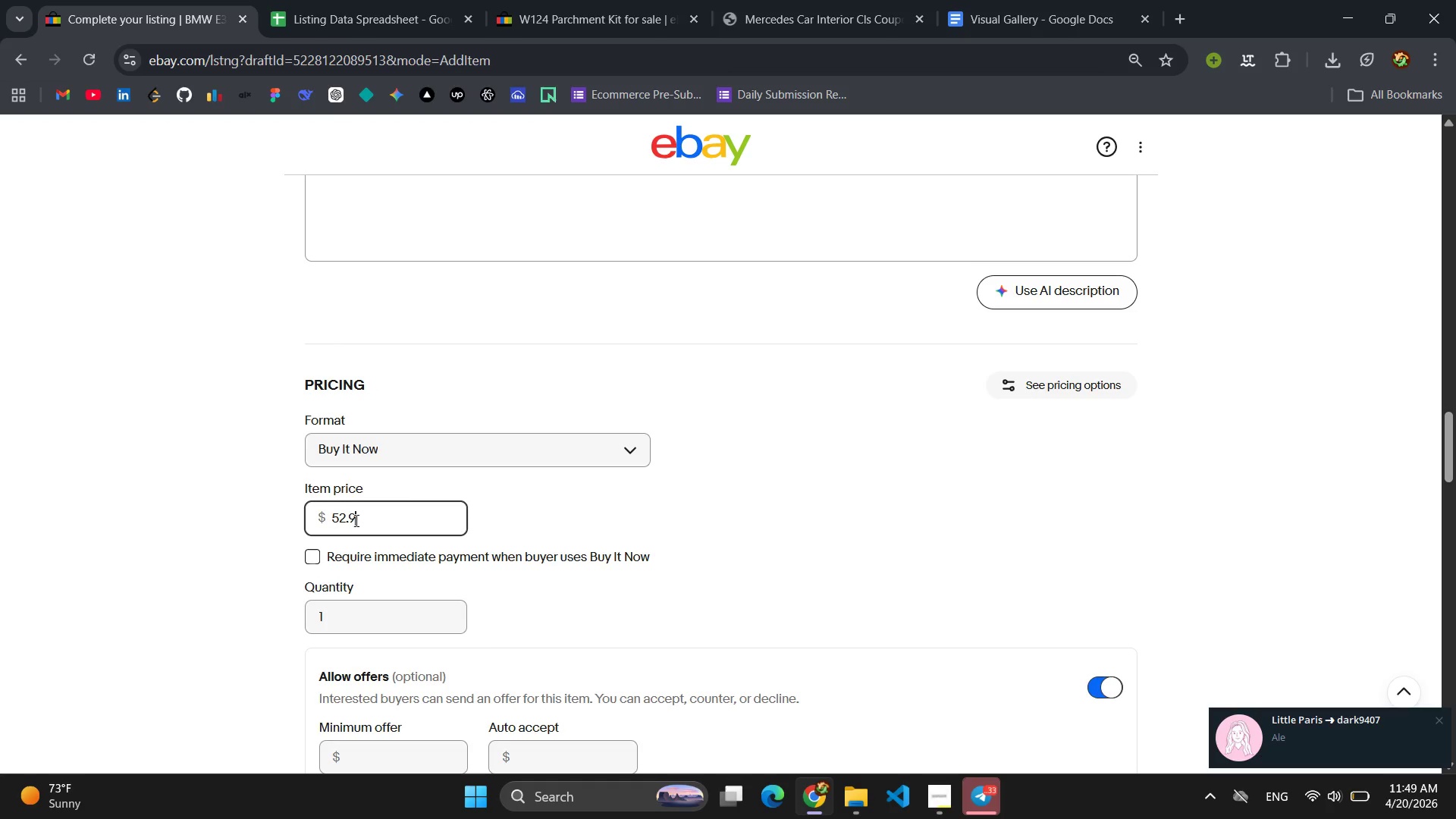 
wait(5.72)
 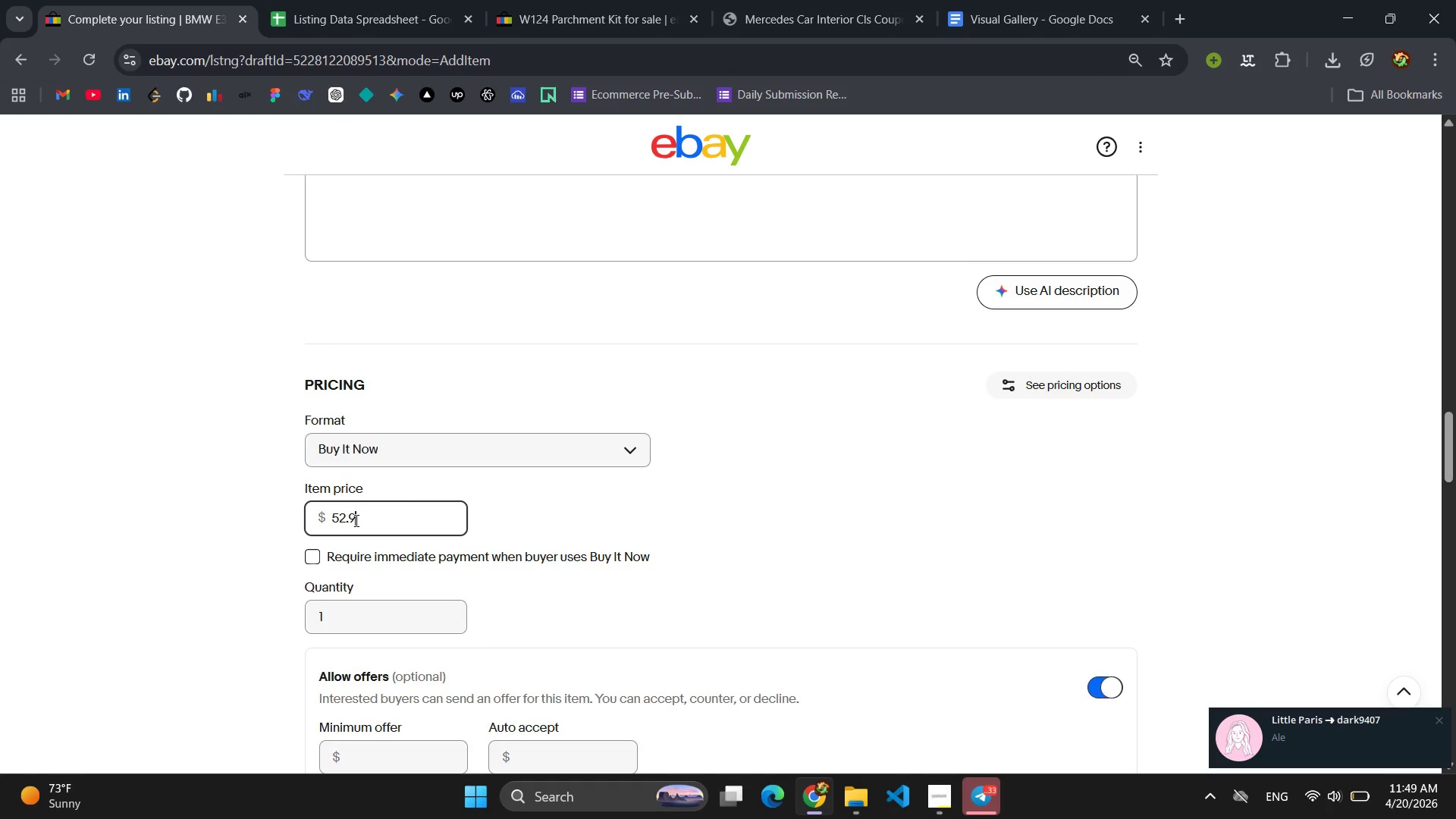 
key(9)
 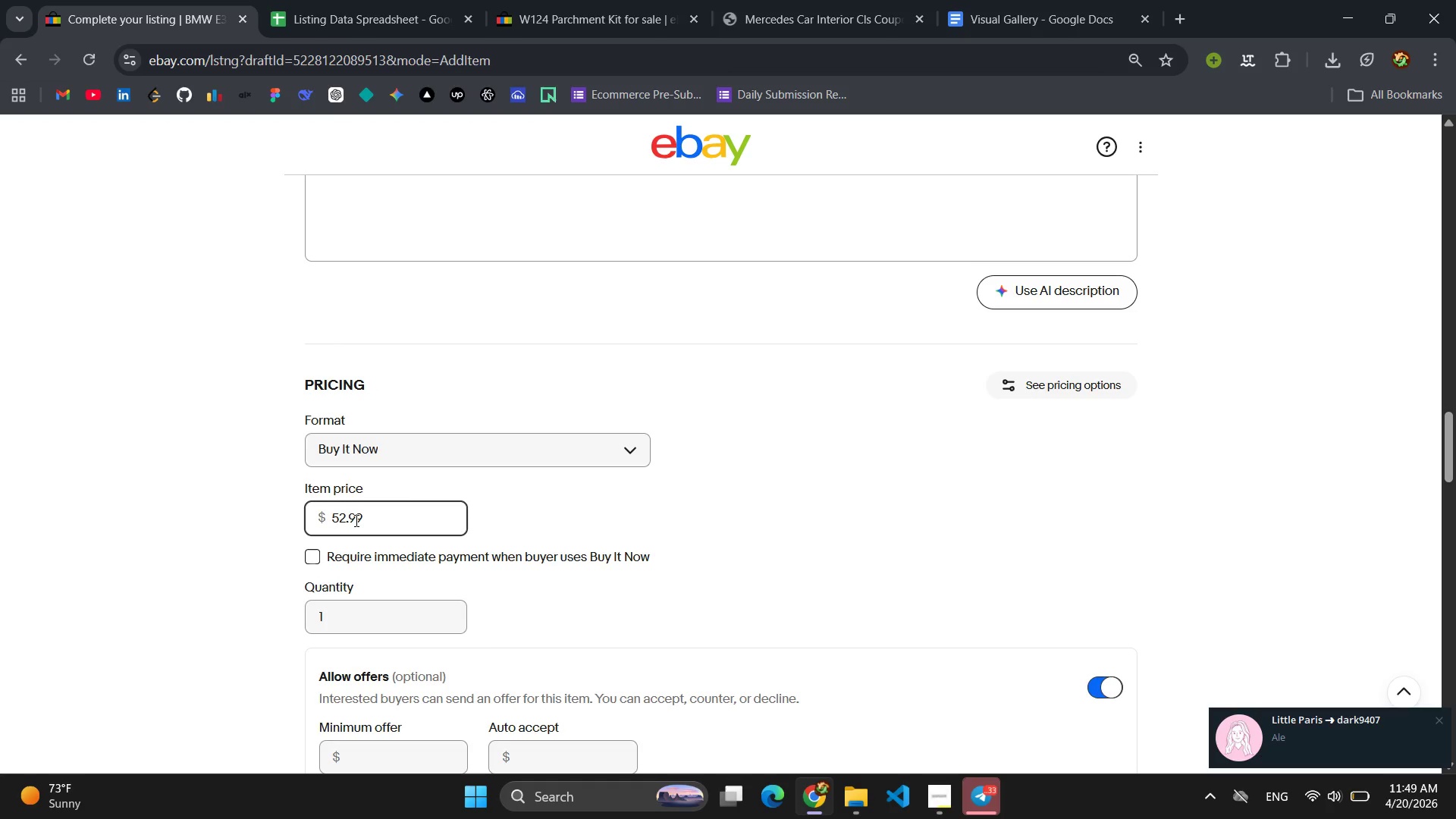 
key(Enter)
 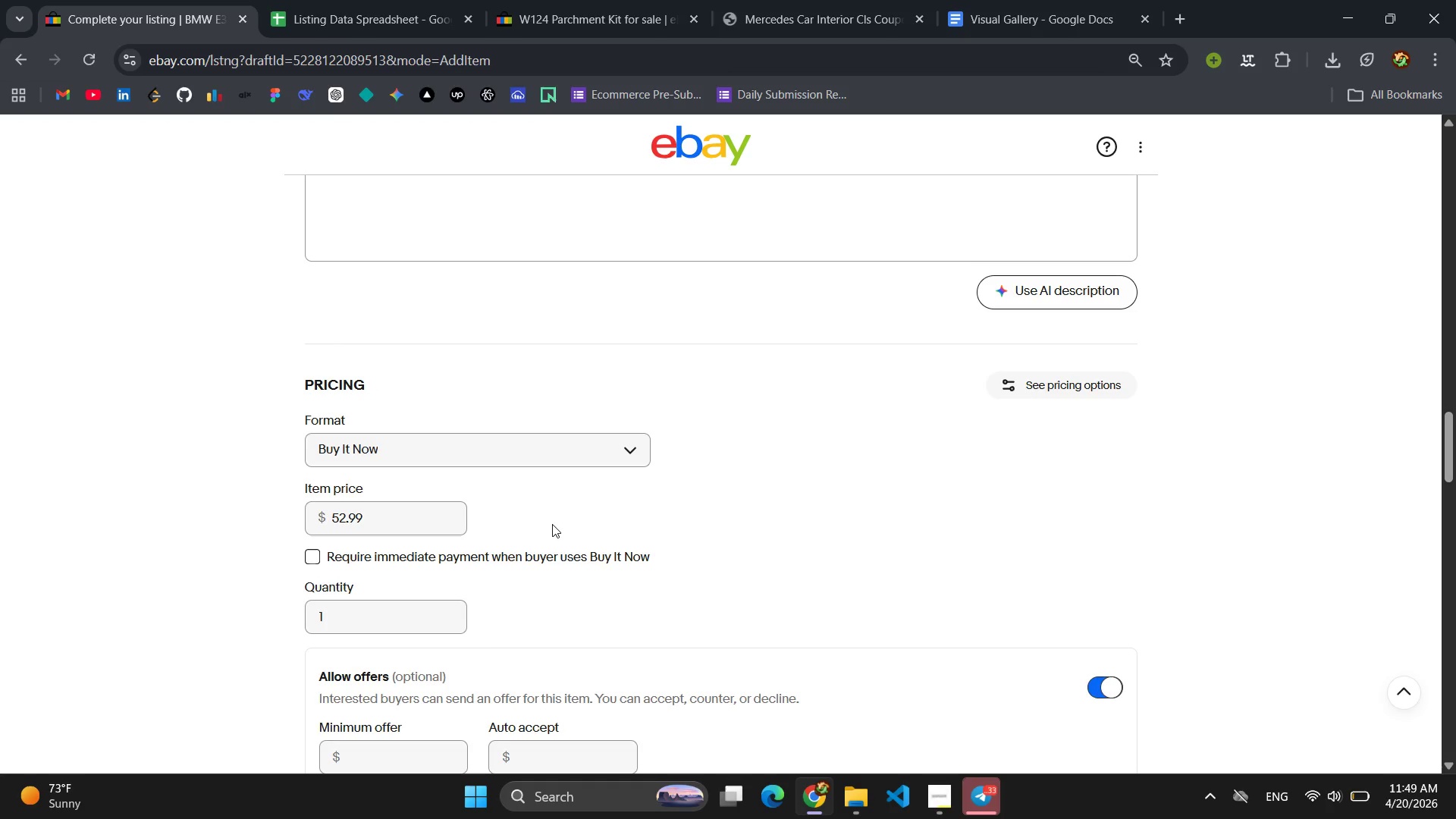 
scroll: coordinate [793, 581], scroll_direction: down, amount: 3.0
 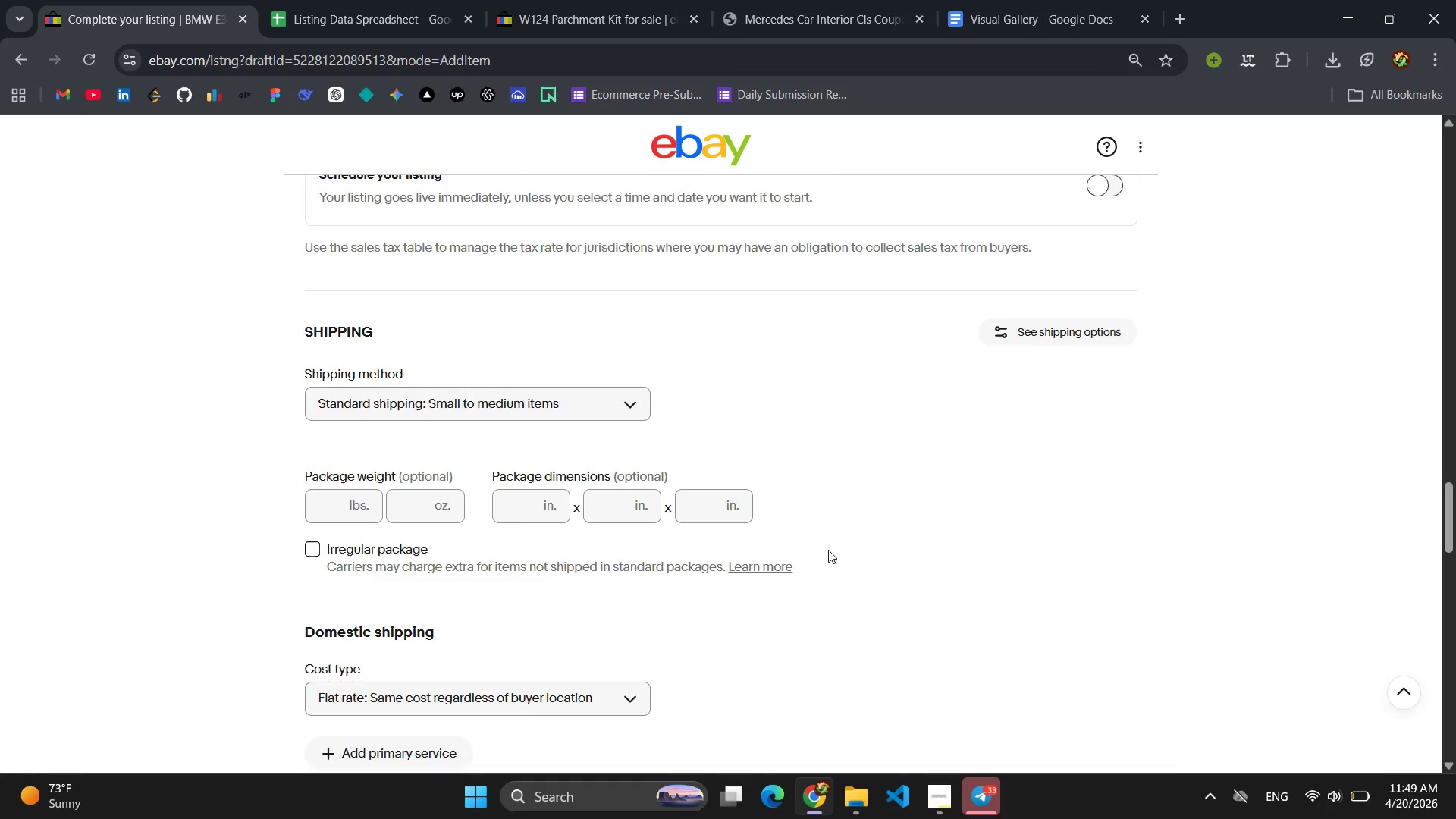 
left_click([633, 403])
 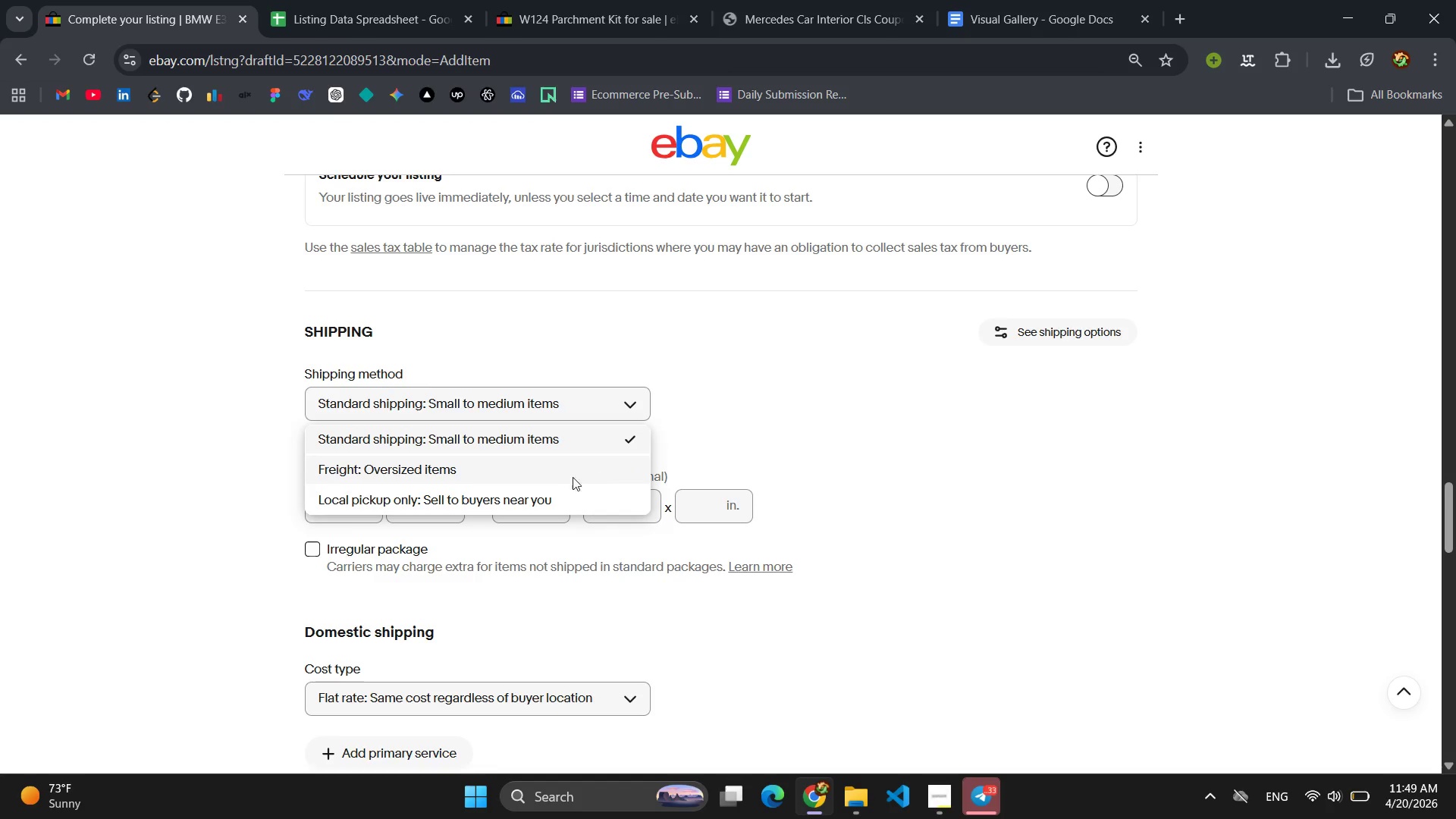 
left_click([554, 482])
 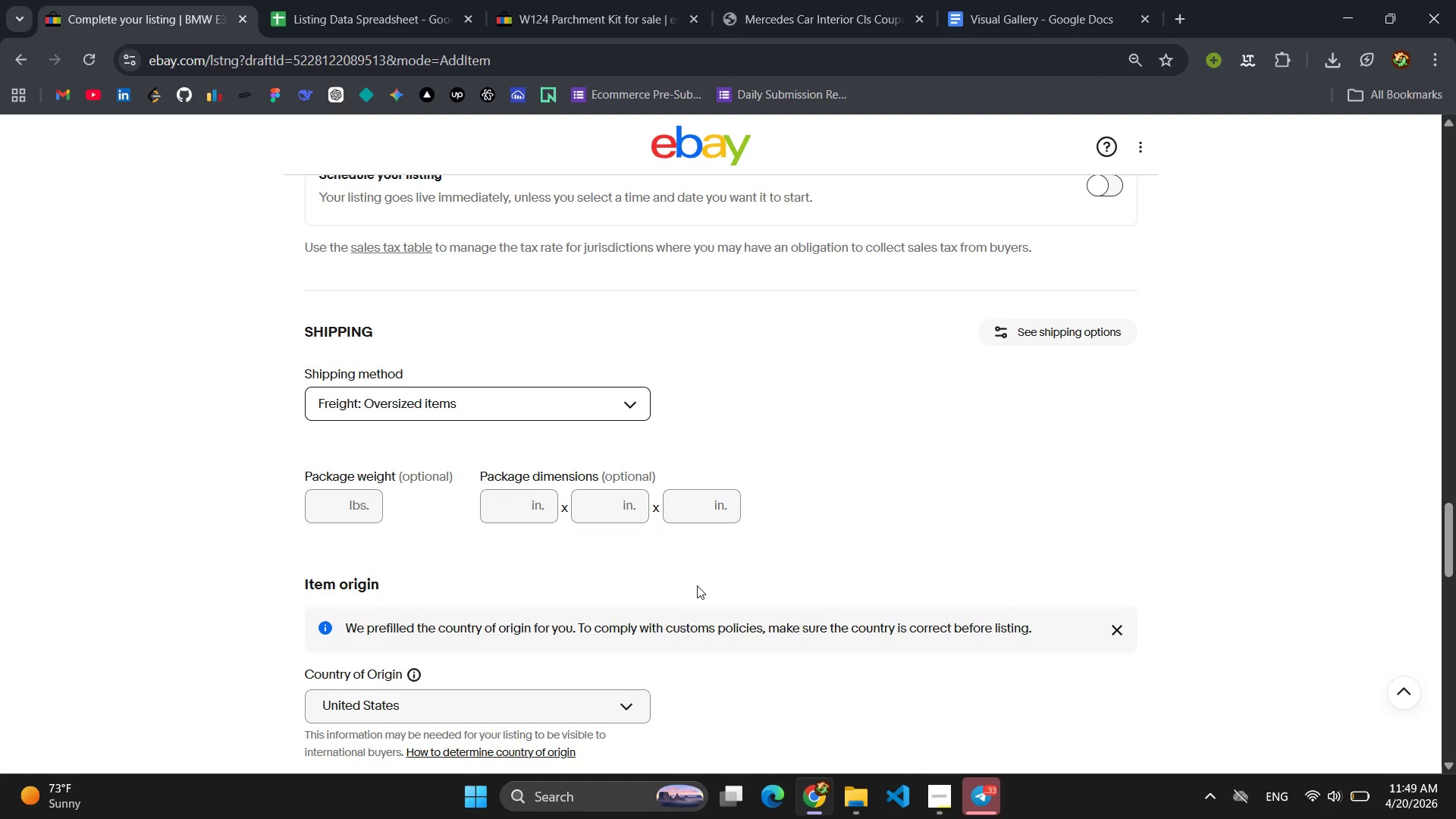 
scroll: coordinate [698, 584], scroll_direction: down, amount: 2.0
 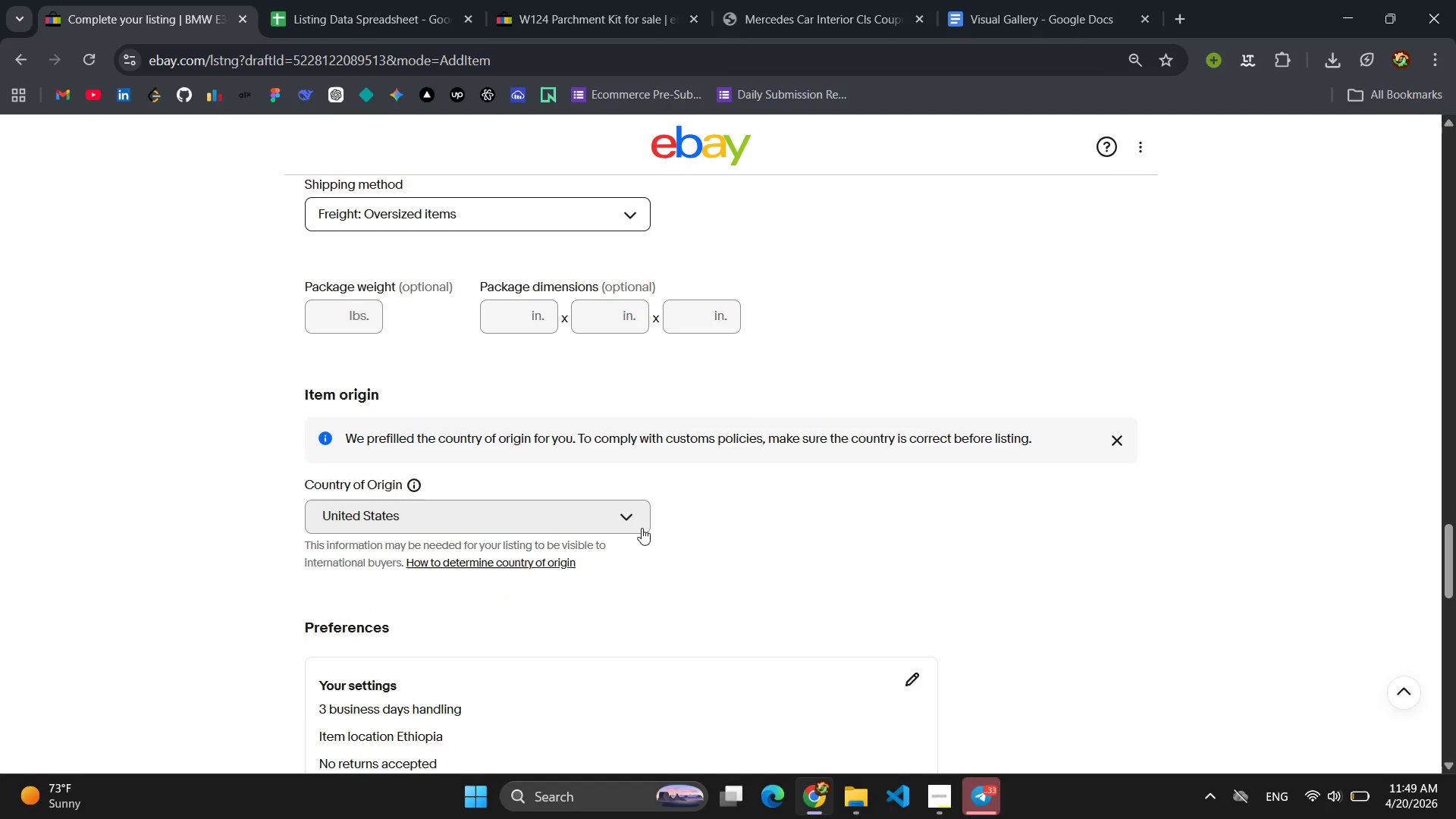 
left_click([630, 519])
 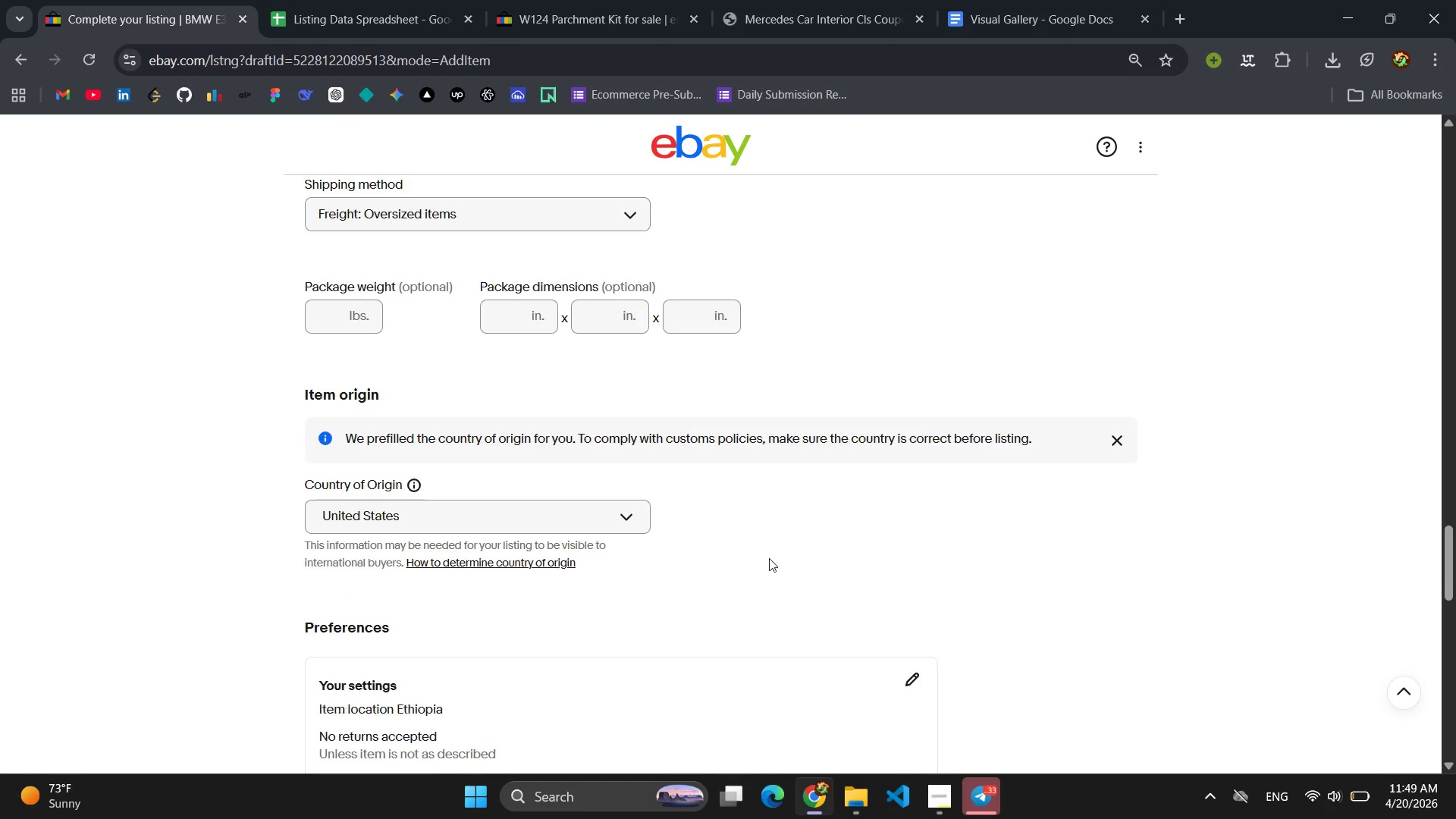 
scroll: coordinate [761, 561], scroll_direction: down, amount: 2.0
 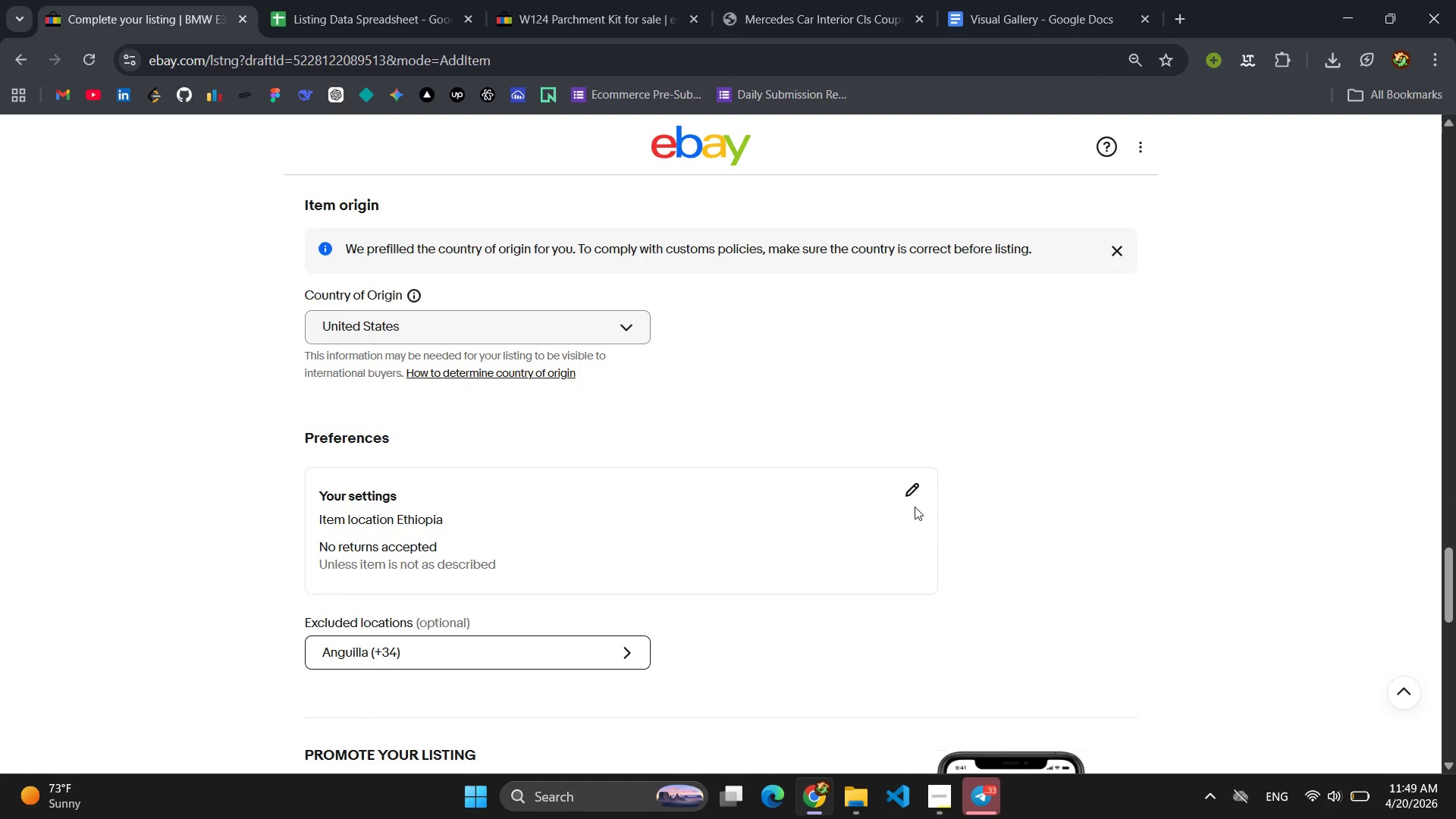 
left_click([915, 496])
 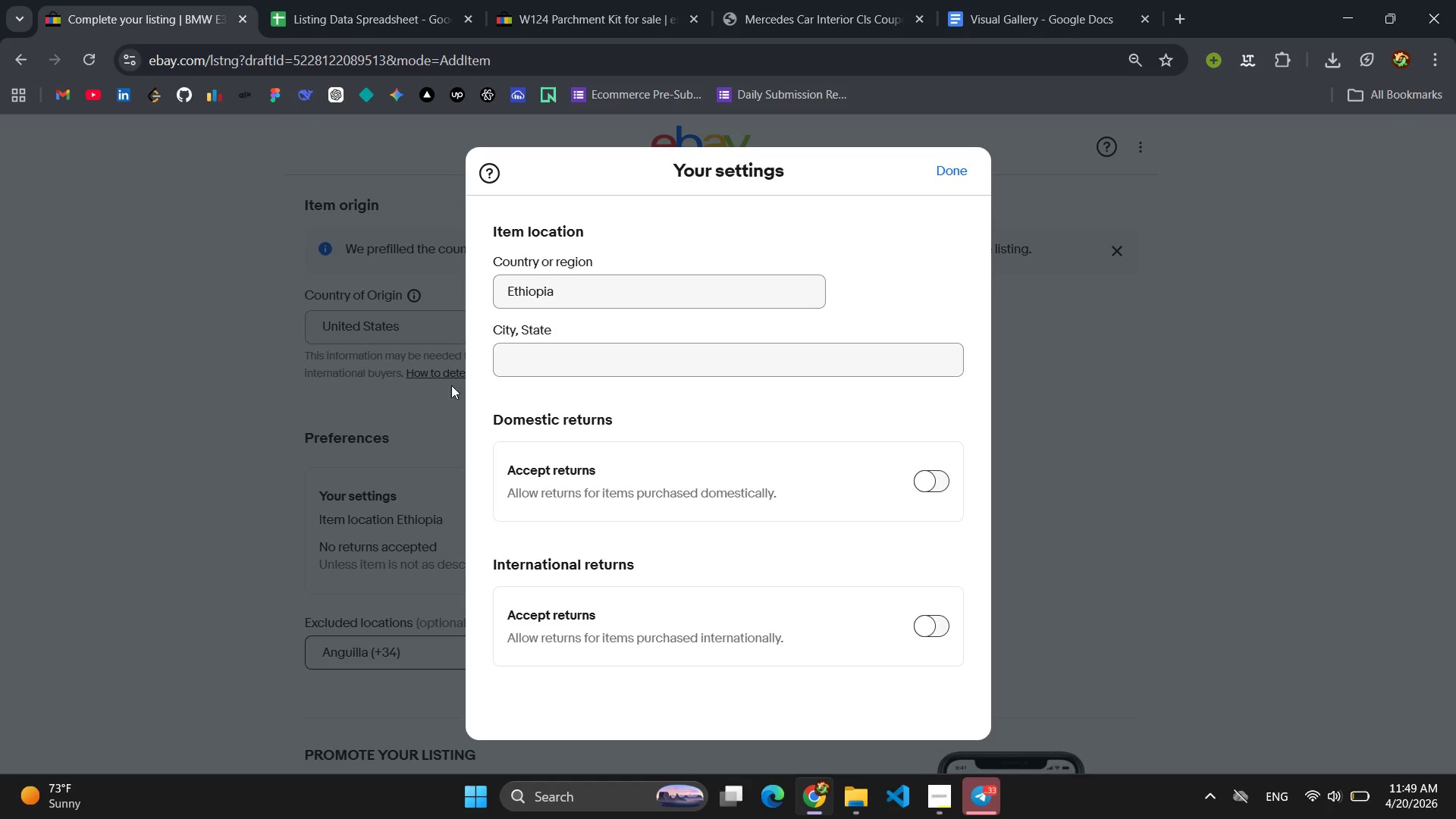 
left_click([572, 365])
 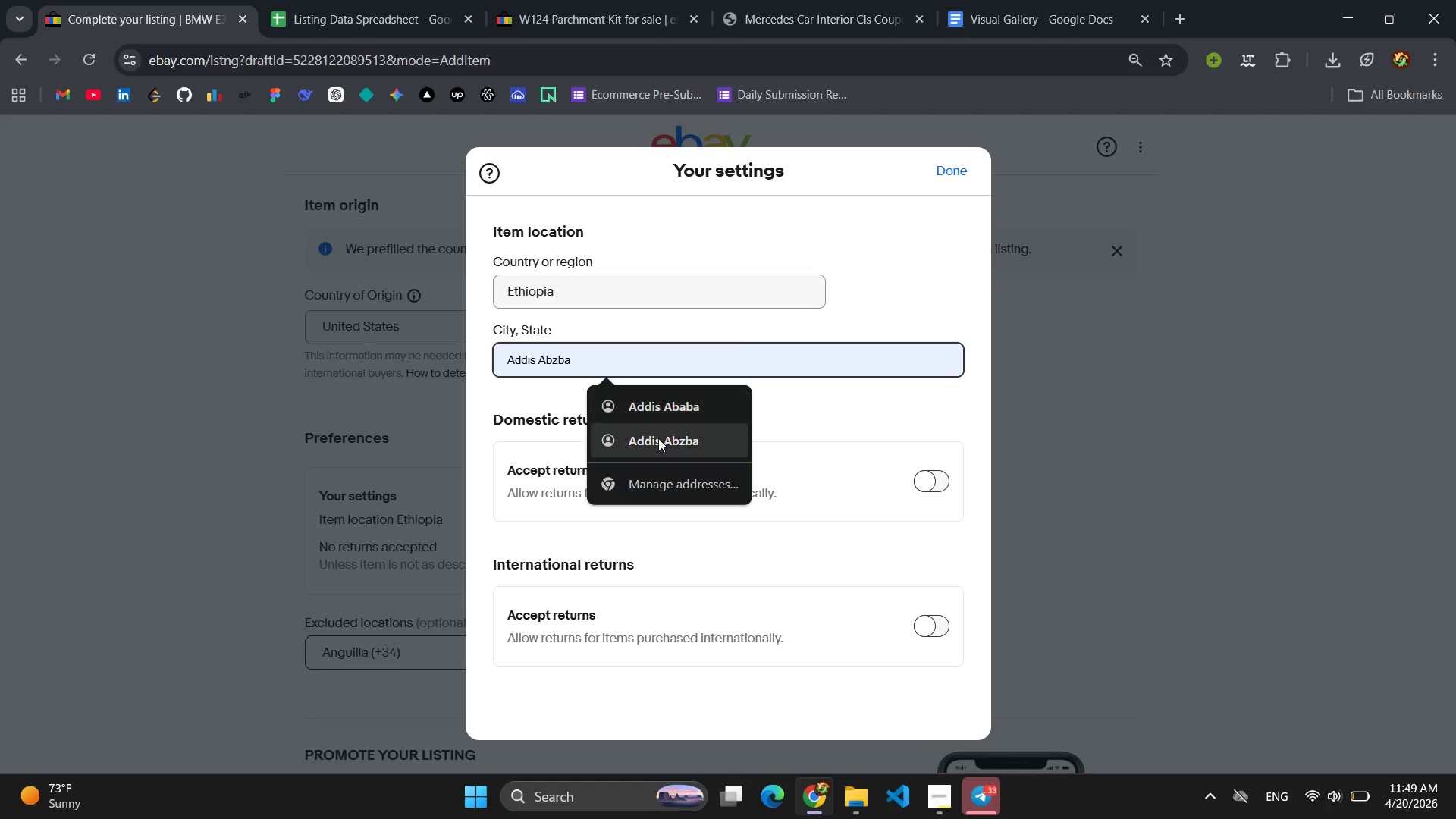 
left_click([658, 439])
 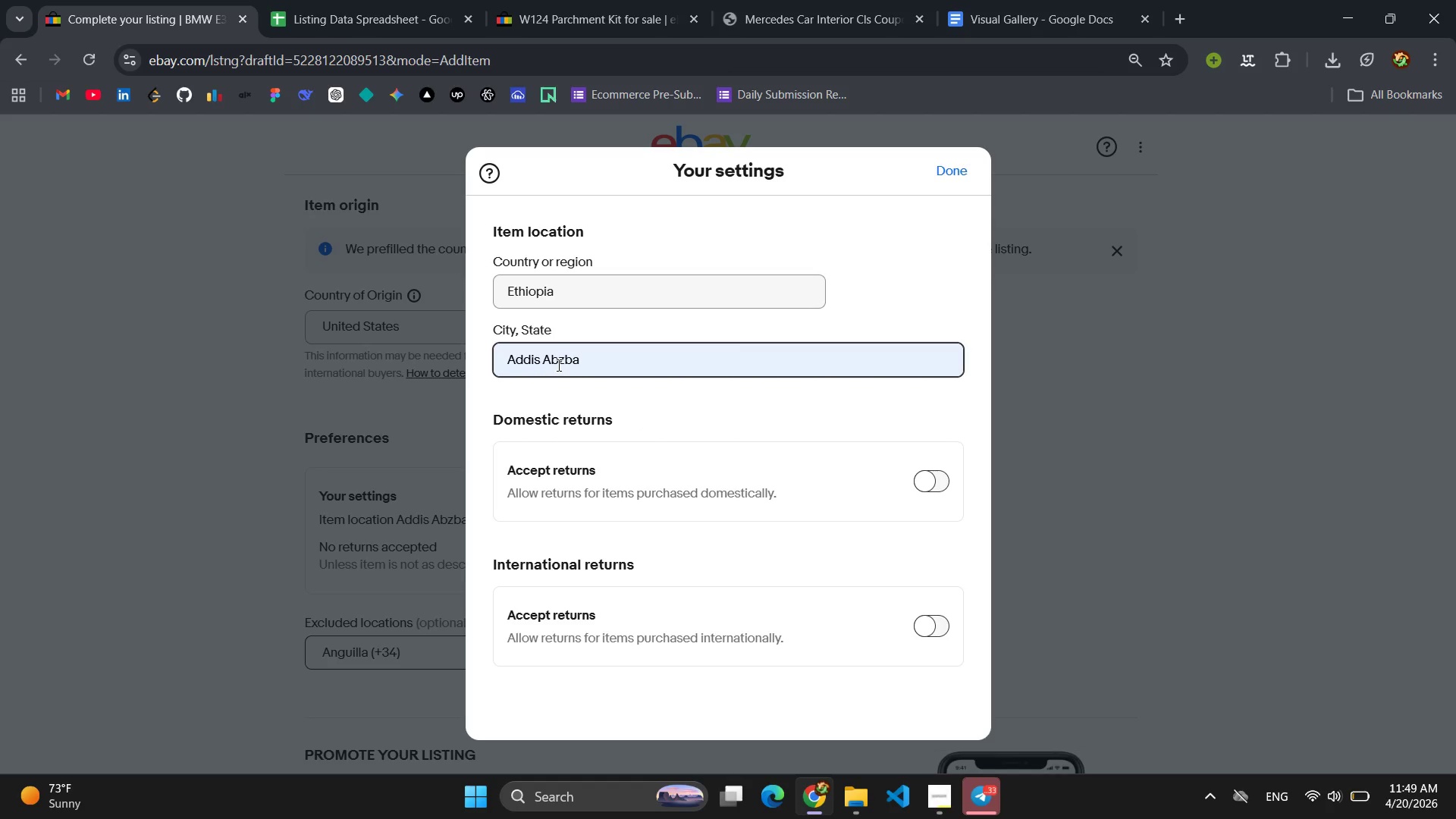 
left_click([565, 362])
 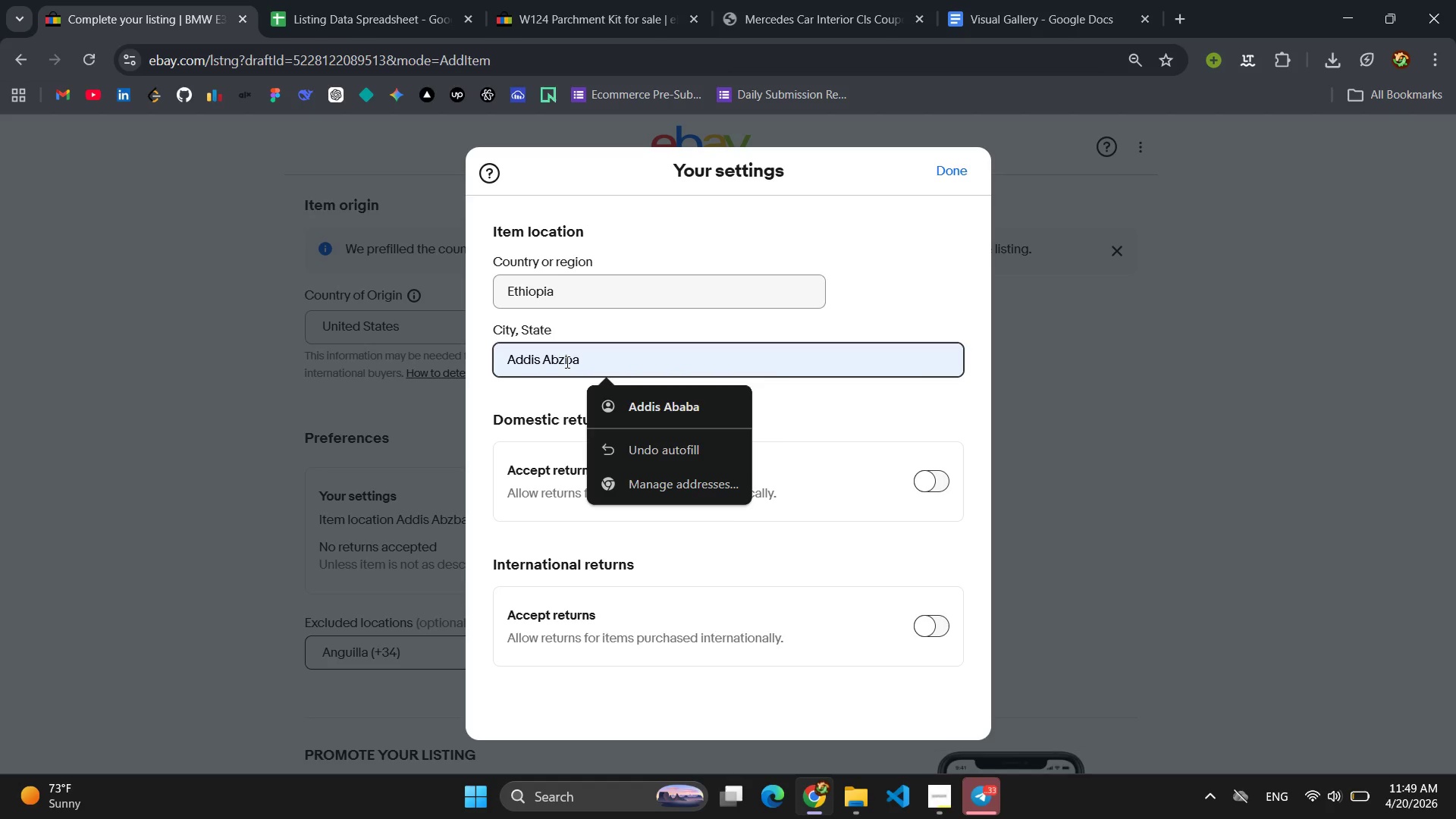 
key(Backspace)
 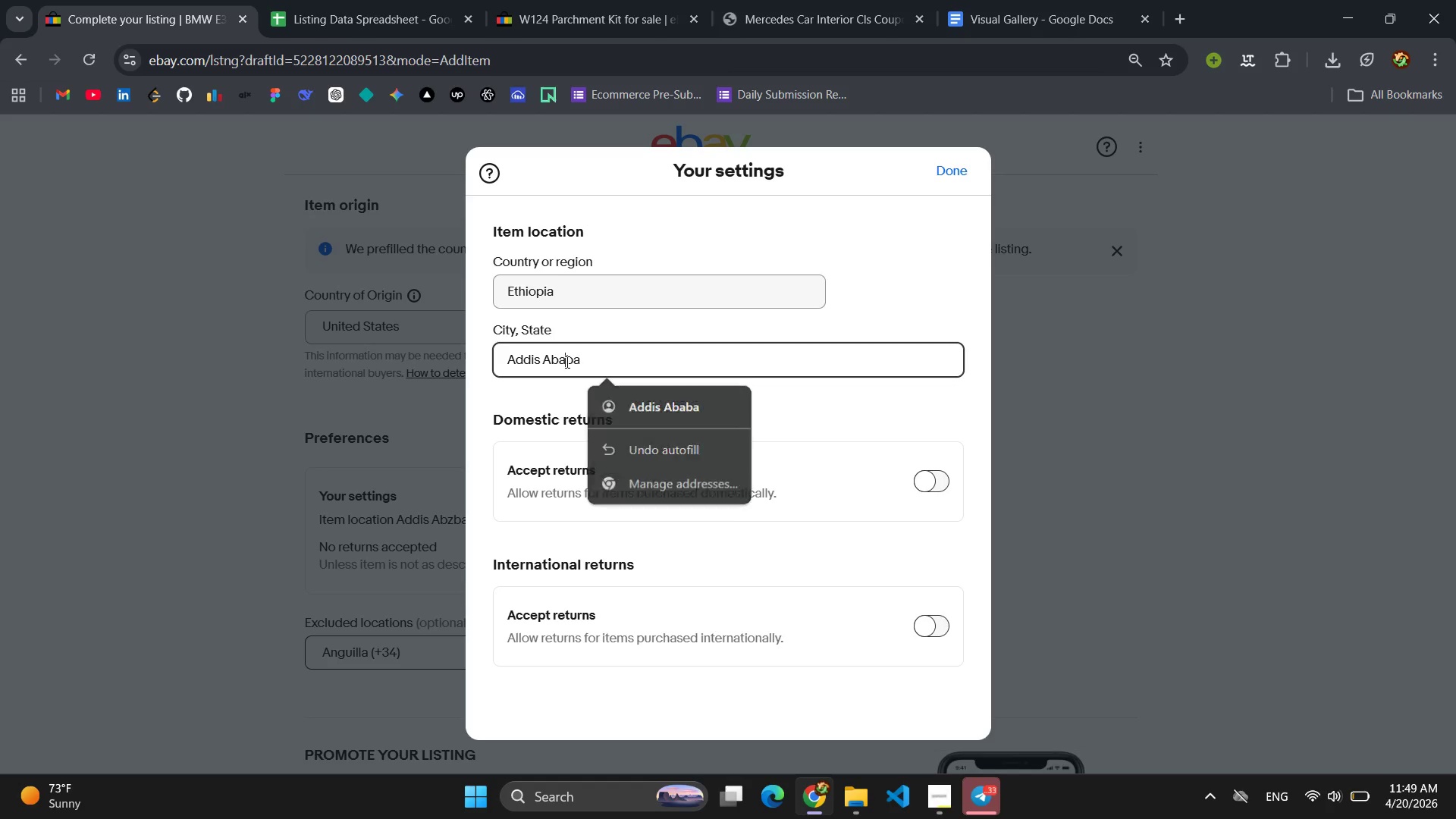 
key(A)
 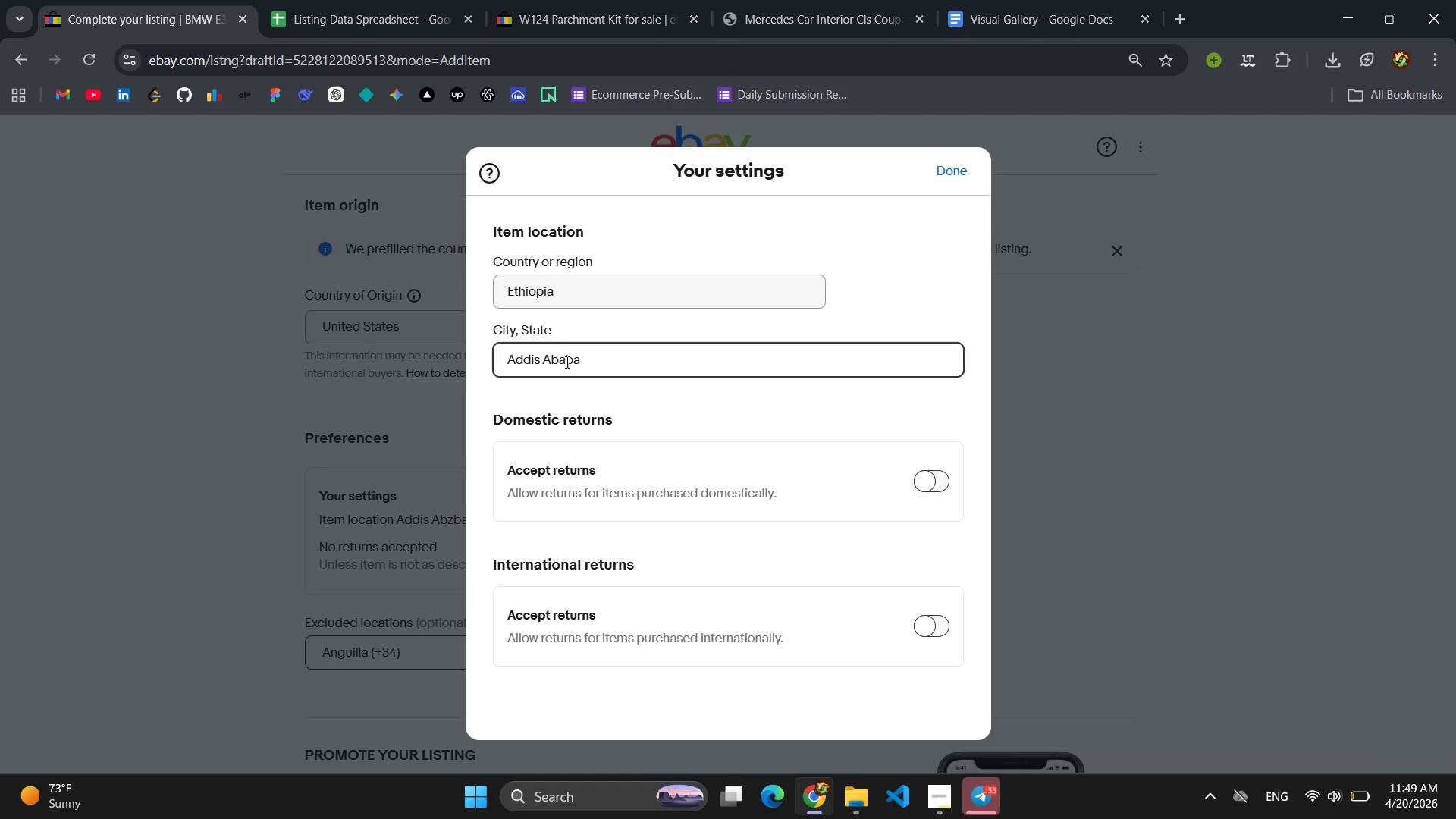 
key(Enter)
 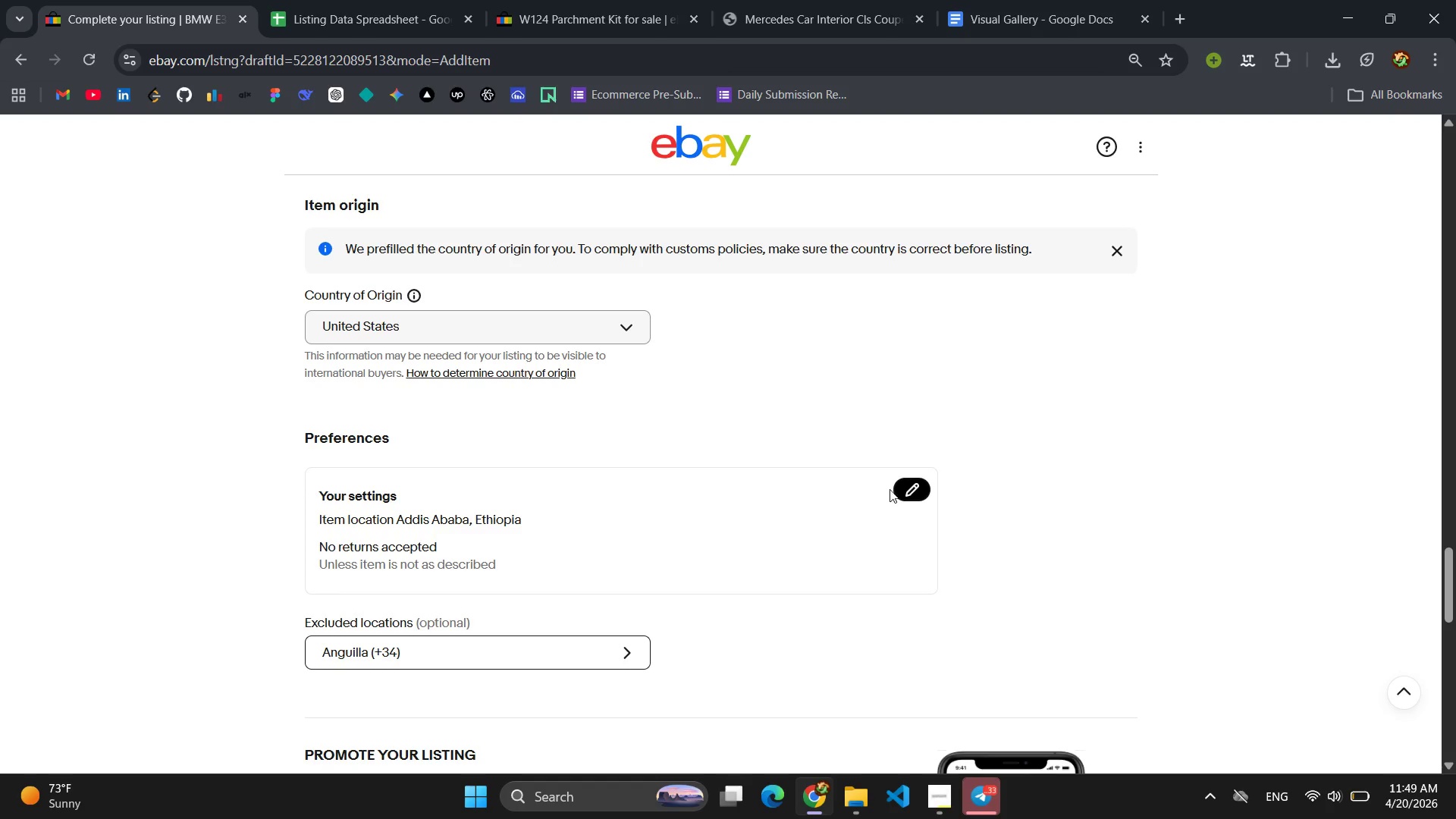 
left_click([911, 489])
 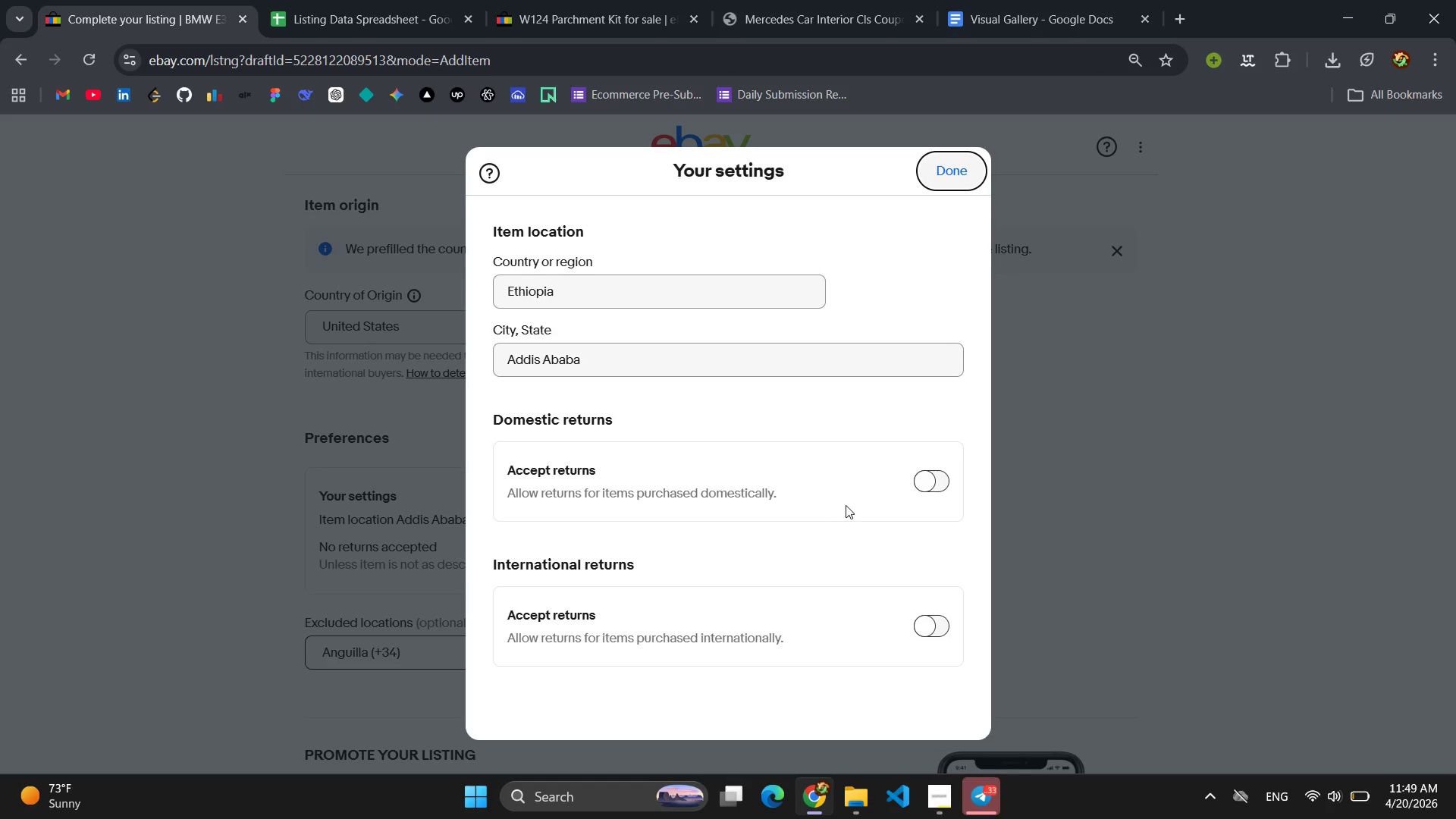 
left_click([941, 488])
 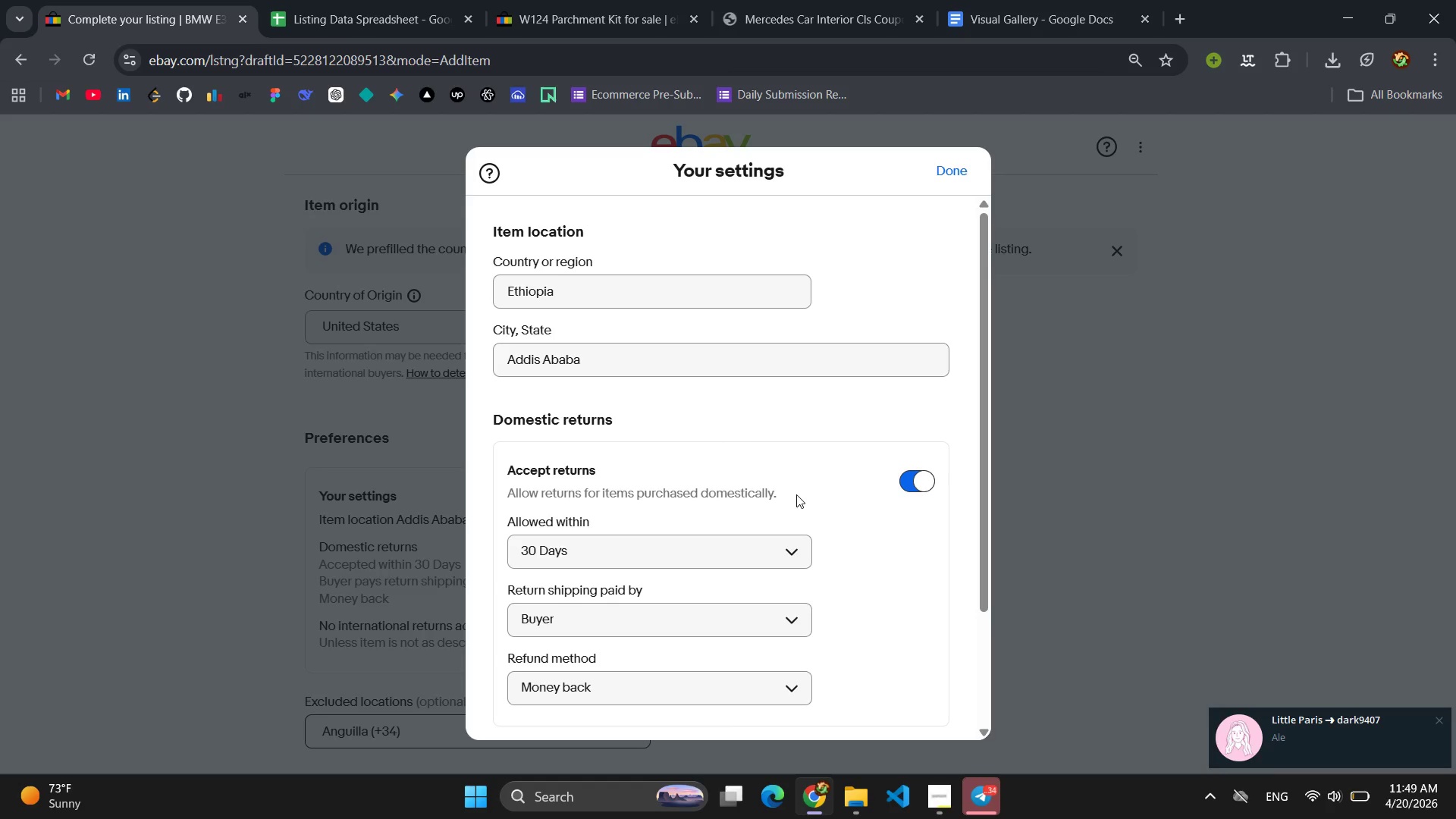 
wait(6.28)
 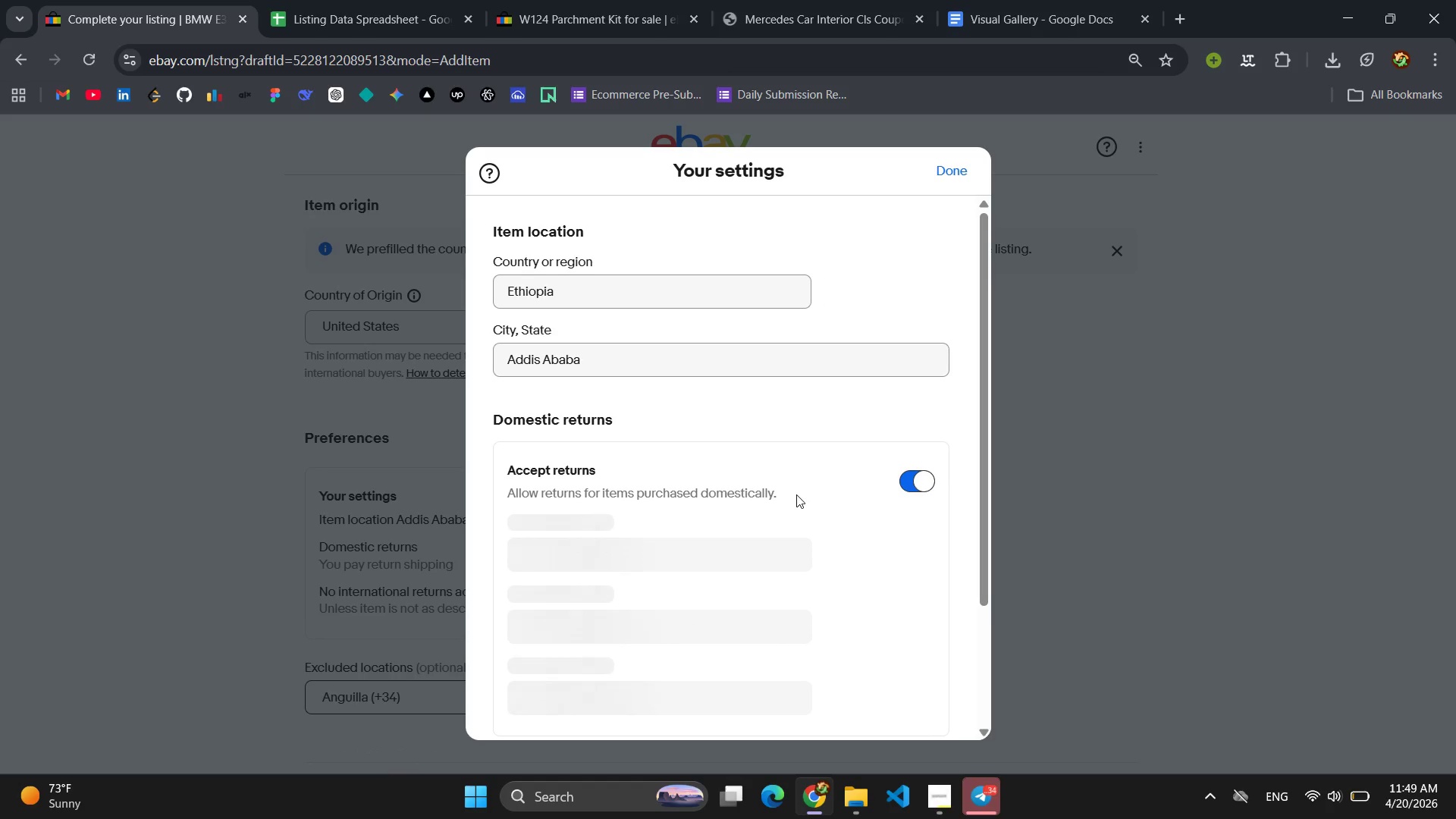 
scroll: coordinate [899, 500], scroll_direction: down, amount: 3.0
 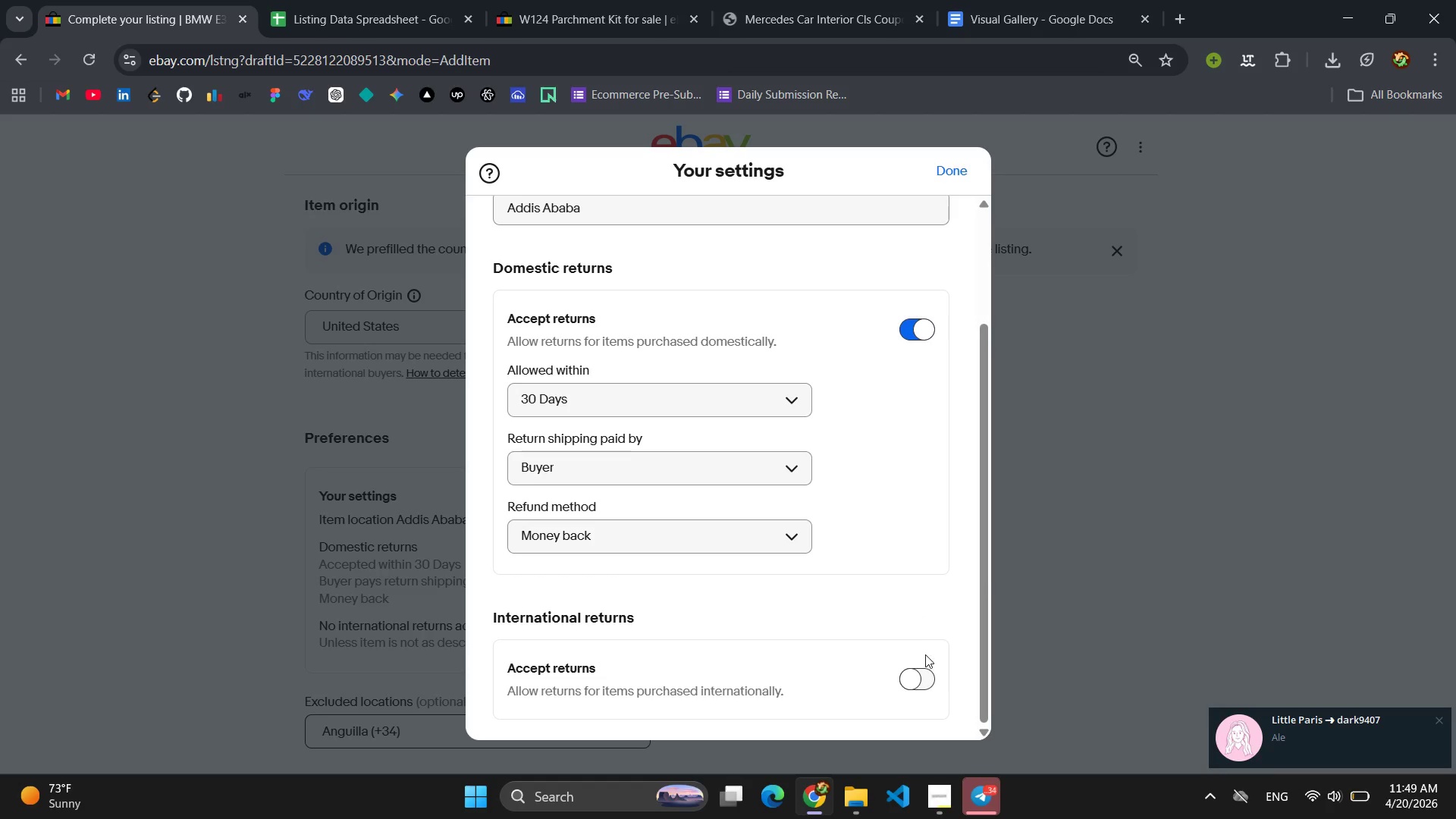 
left_click([924, 683])
 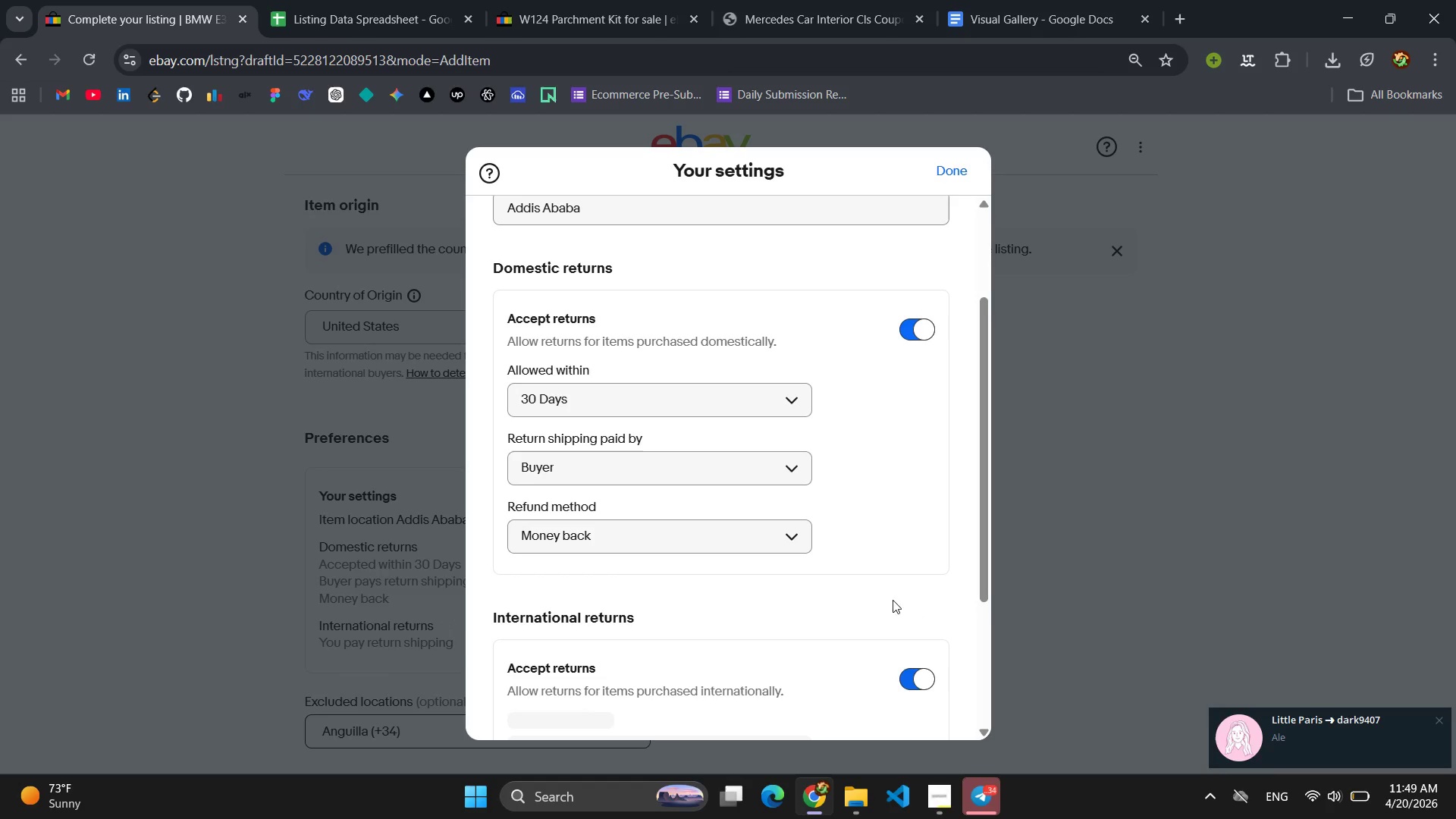 
scroll: coordinate [880, 541], scroll_direction: down, amount: 11.0
 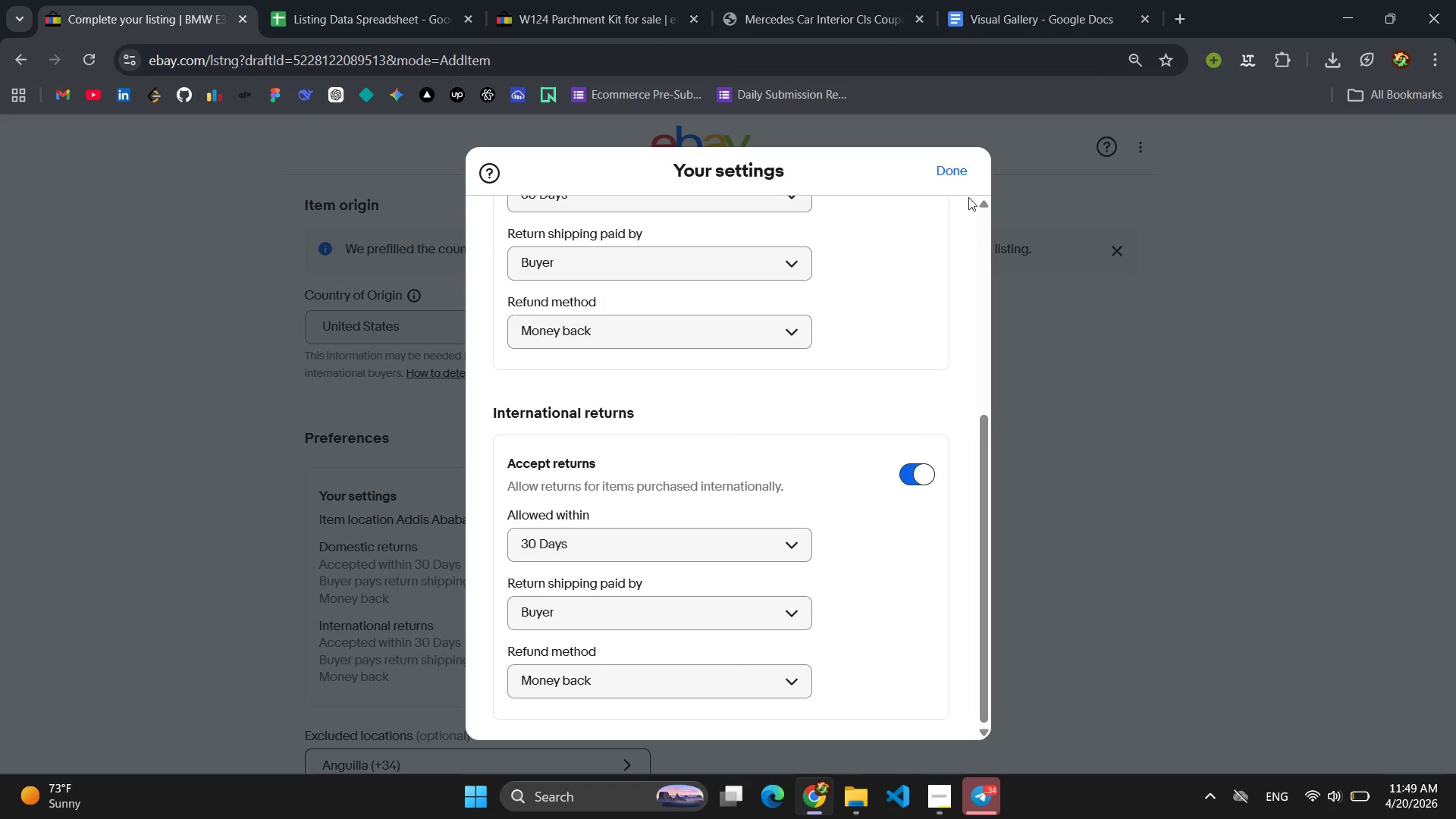 
left_click([969, 177])
 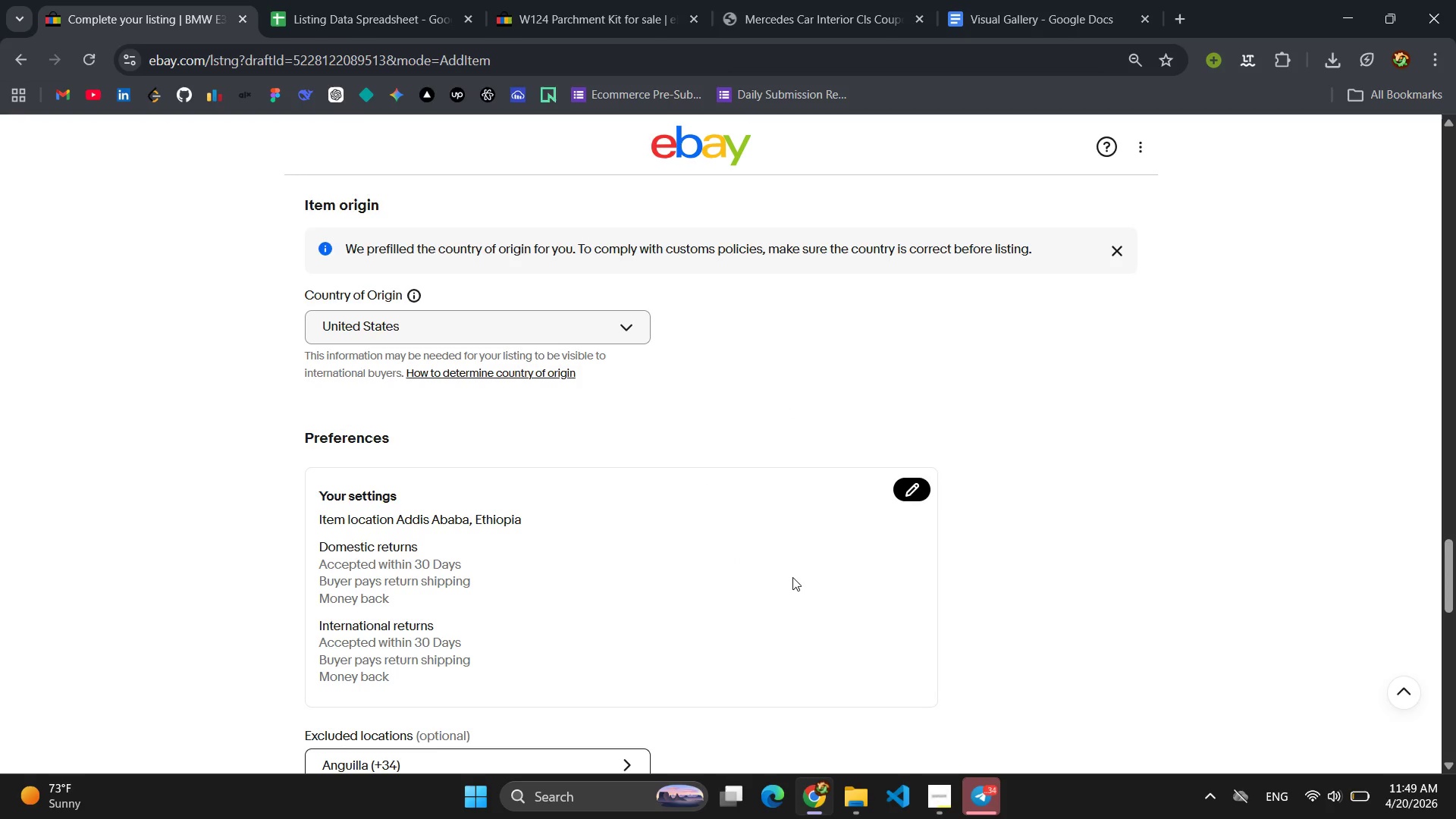 
scroll: coordinate [753, 500], scroll_direction: down, amount: 11.0
 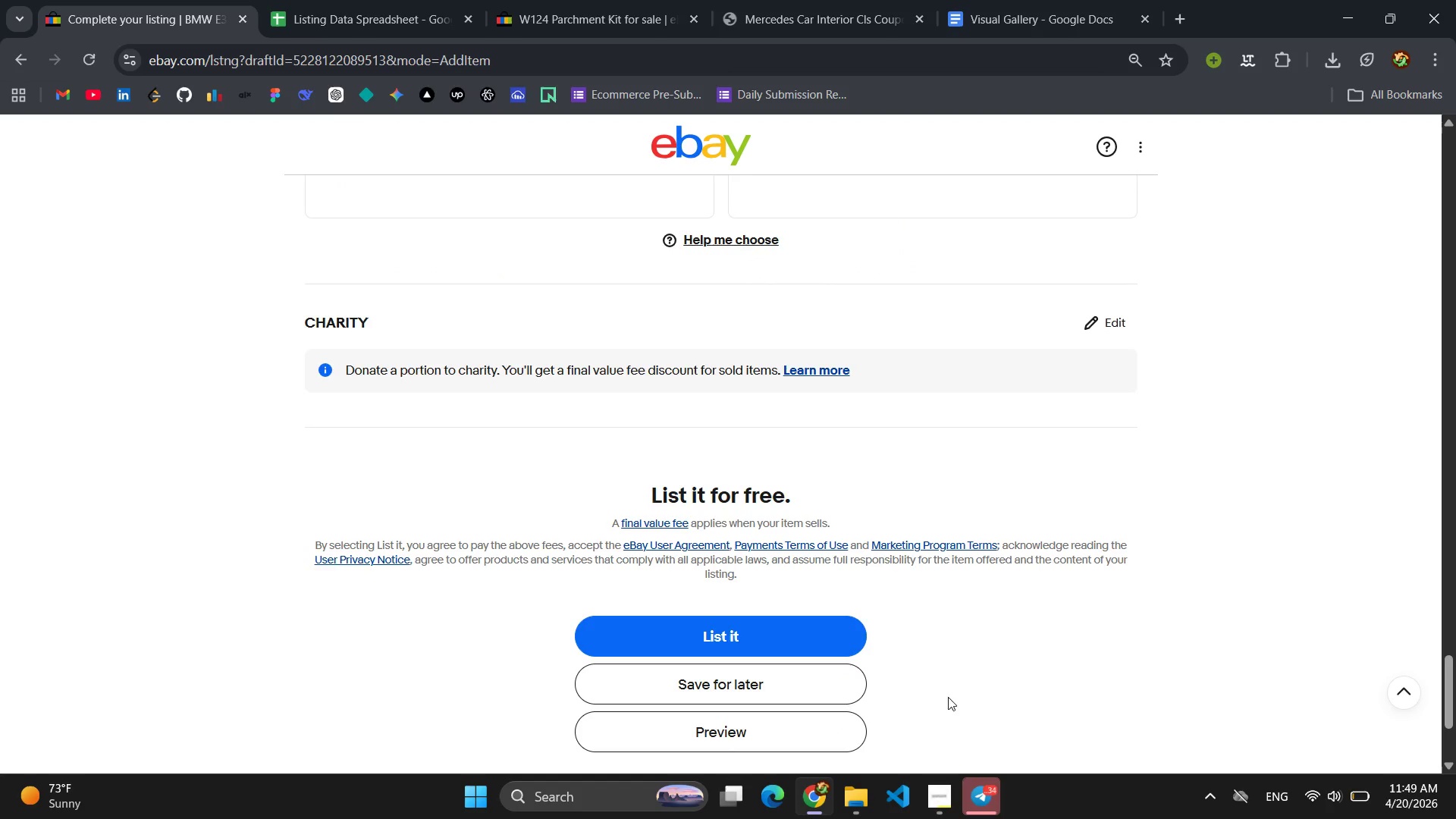 
left_click([943, 811])